 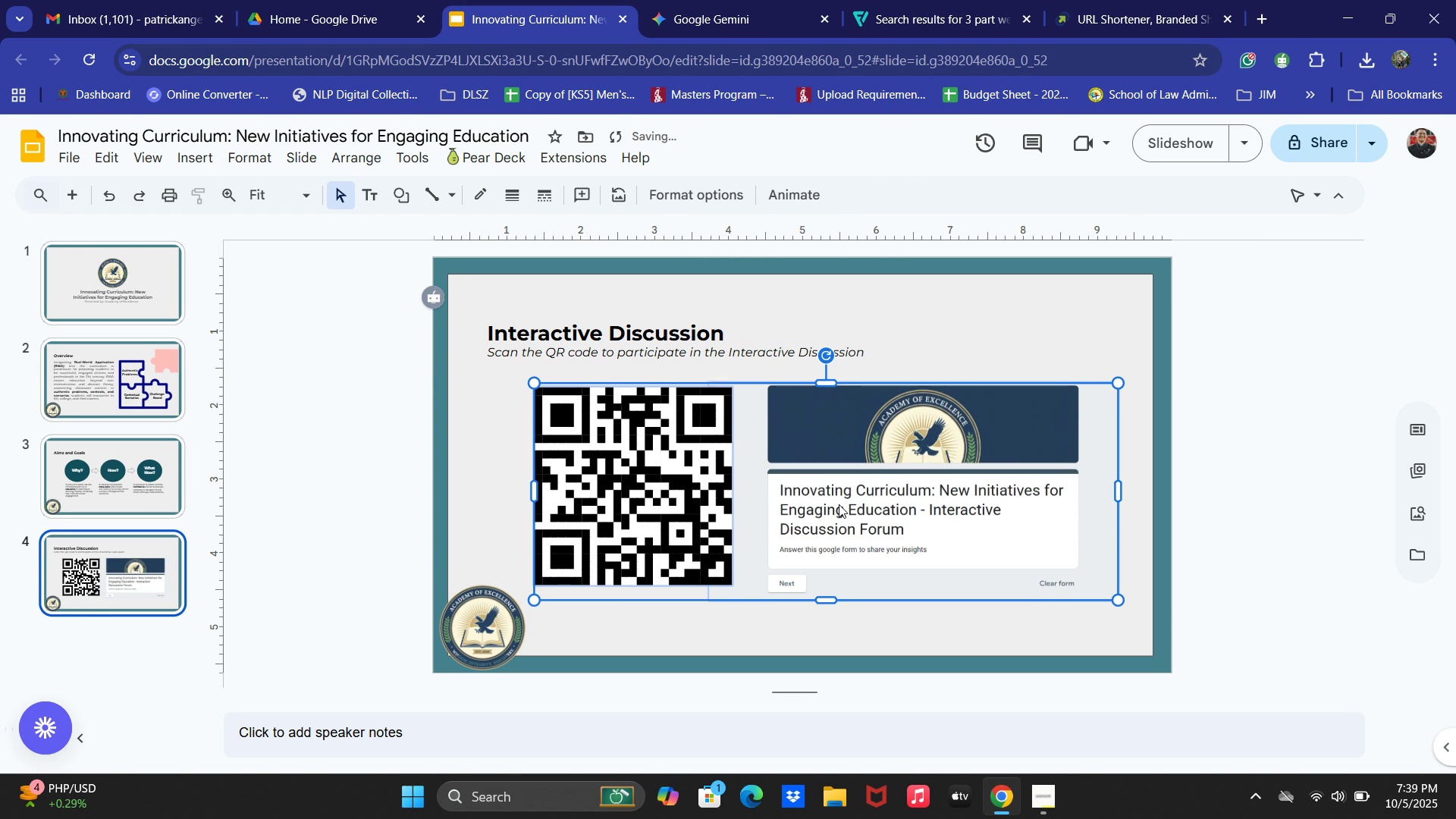 
key(ArrowUp)
 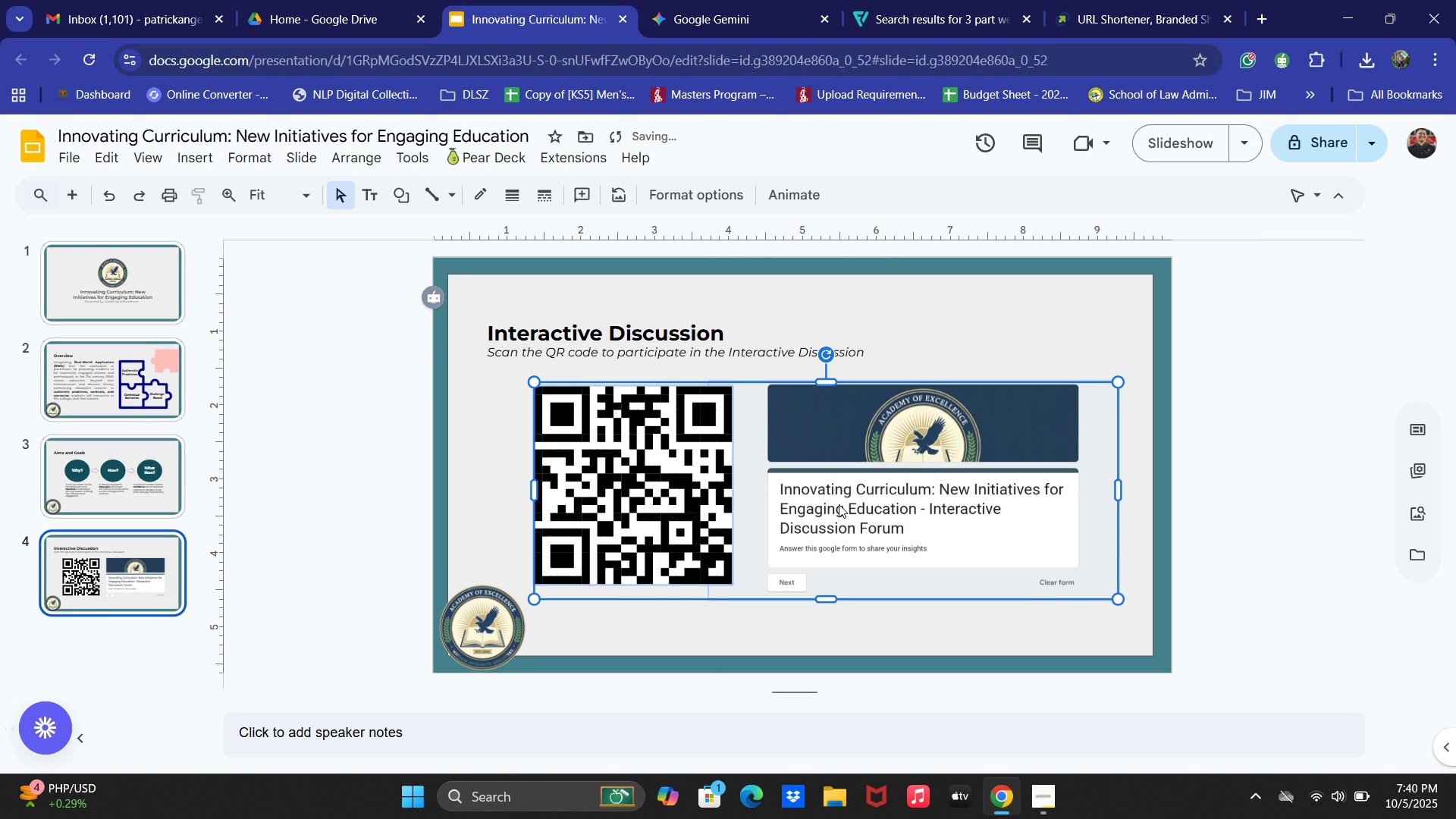 
key(ArrowUp)
 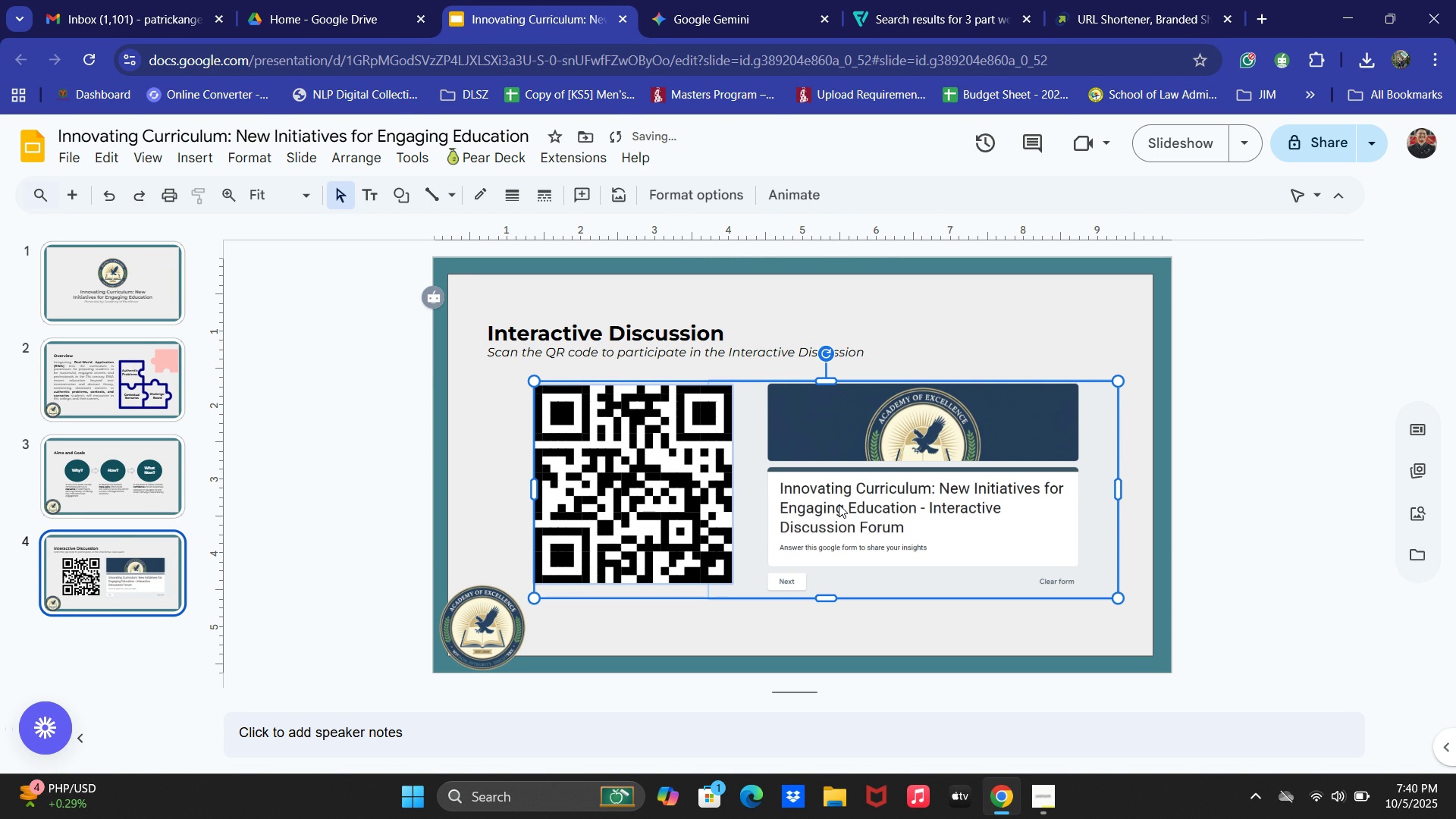 
key(ArrowDown)
 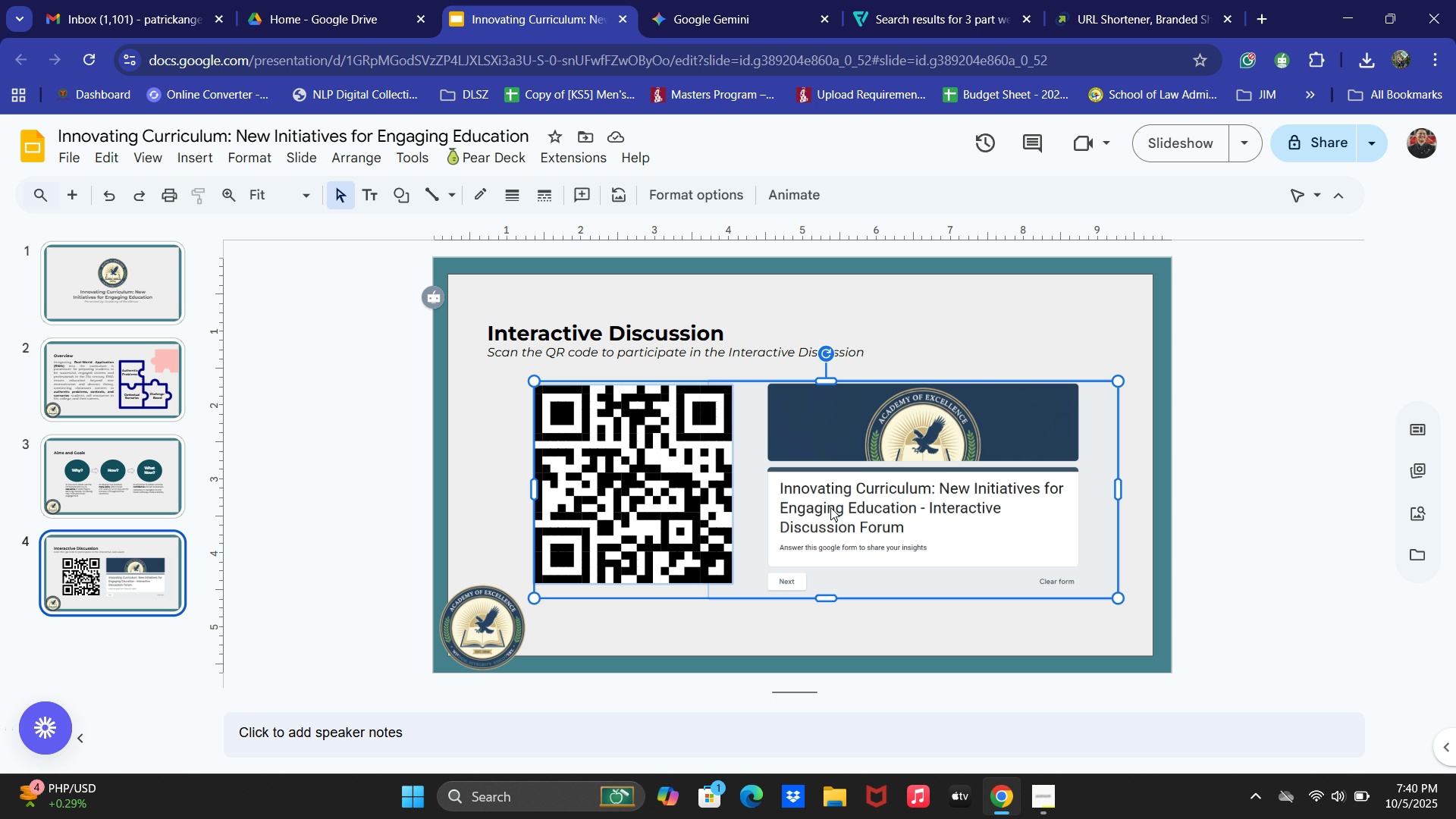 
wait(18.07)
 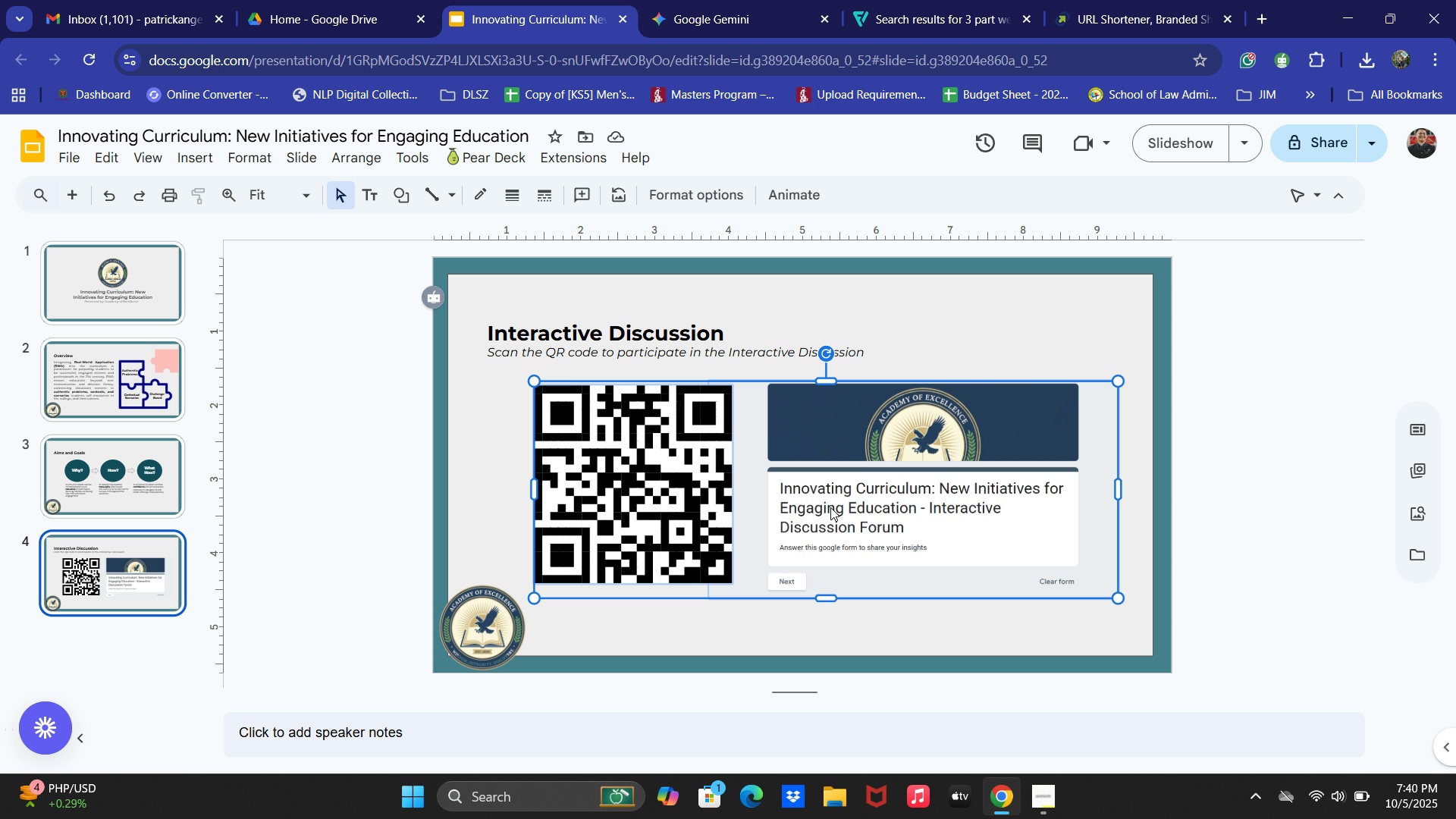 
left_click([74, 388])
 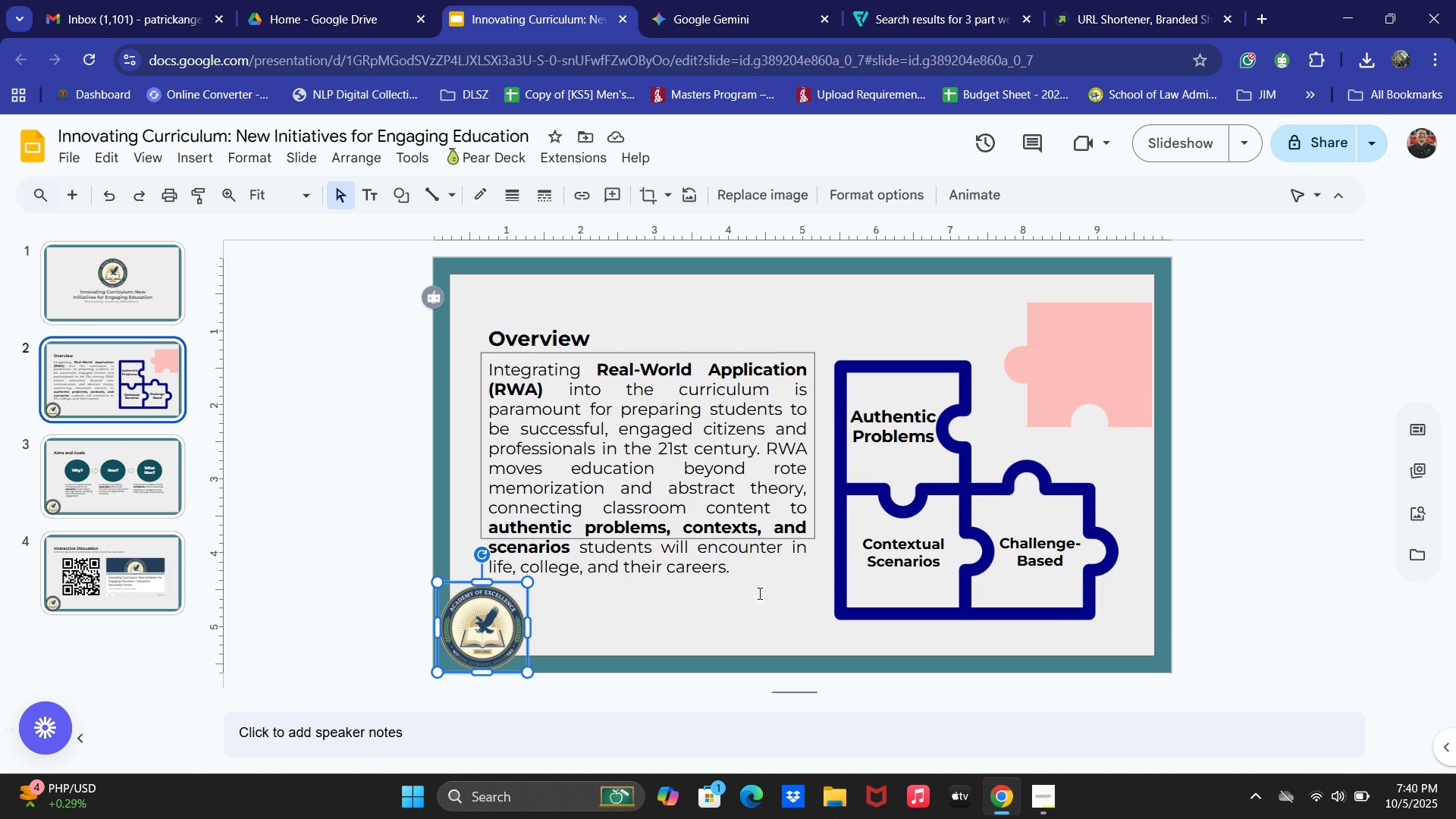 
double_click([900, 179])
 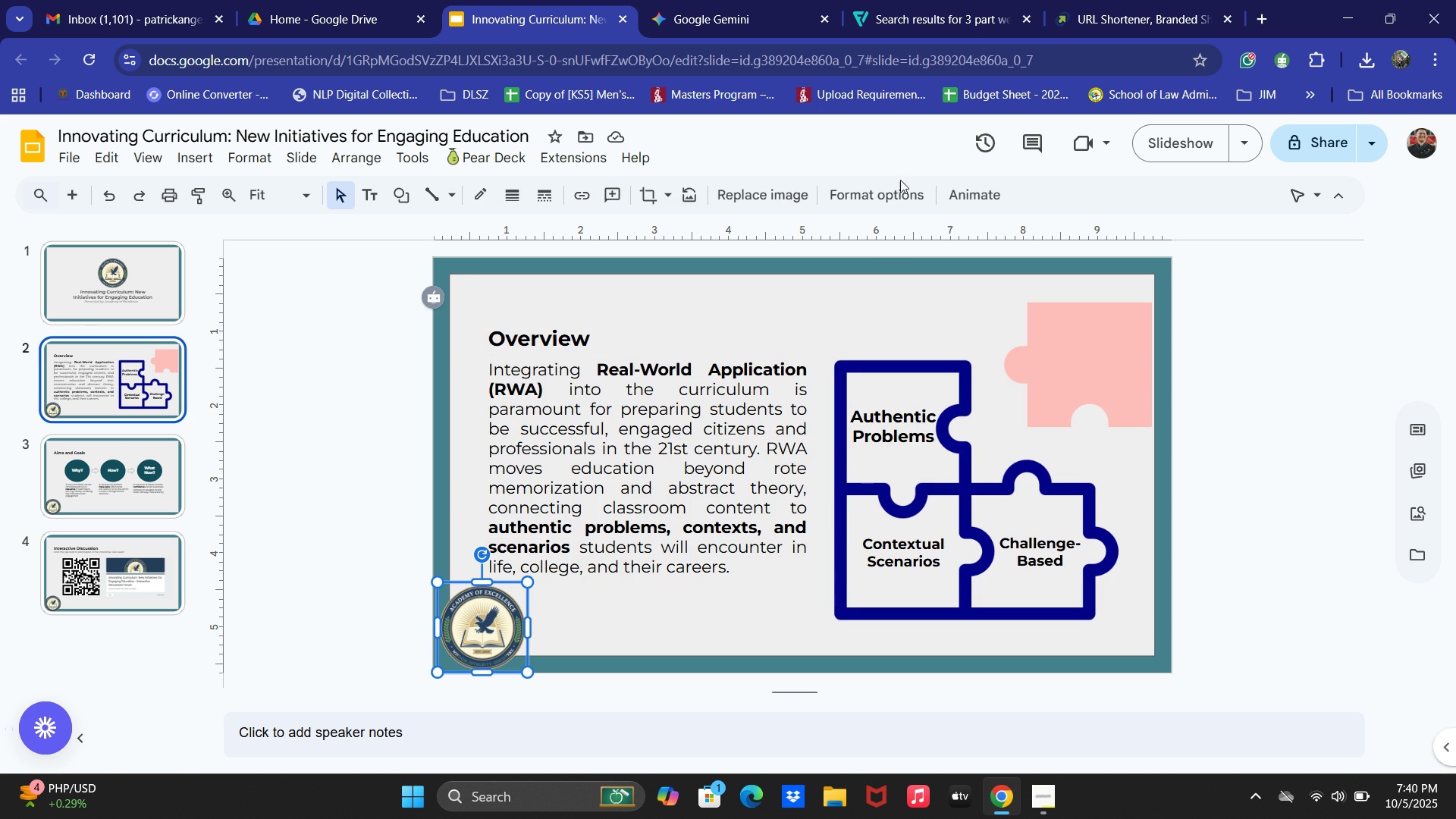 
triple_click([892, 196])
 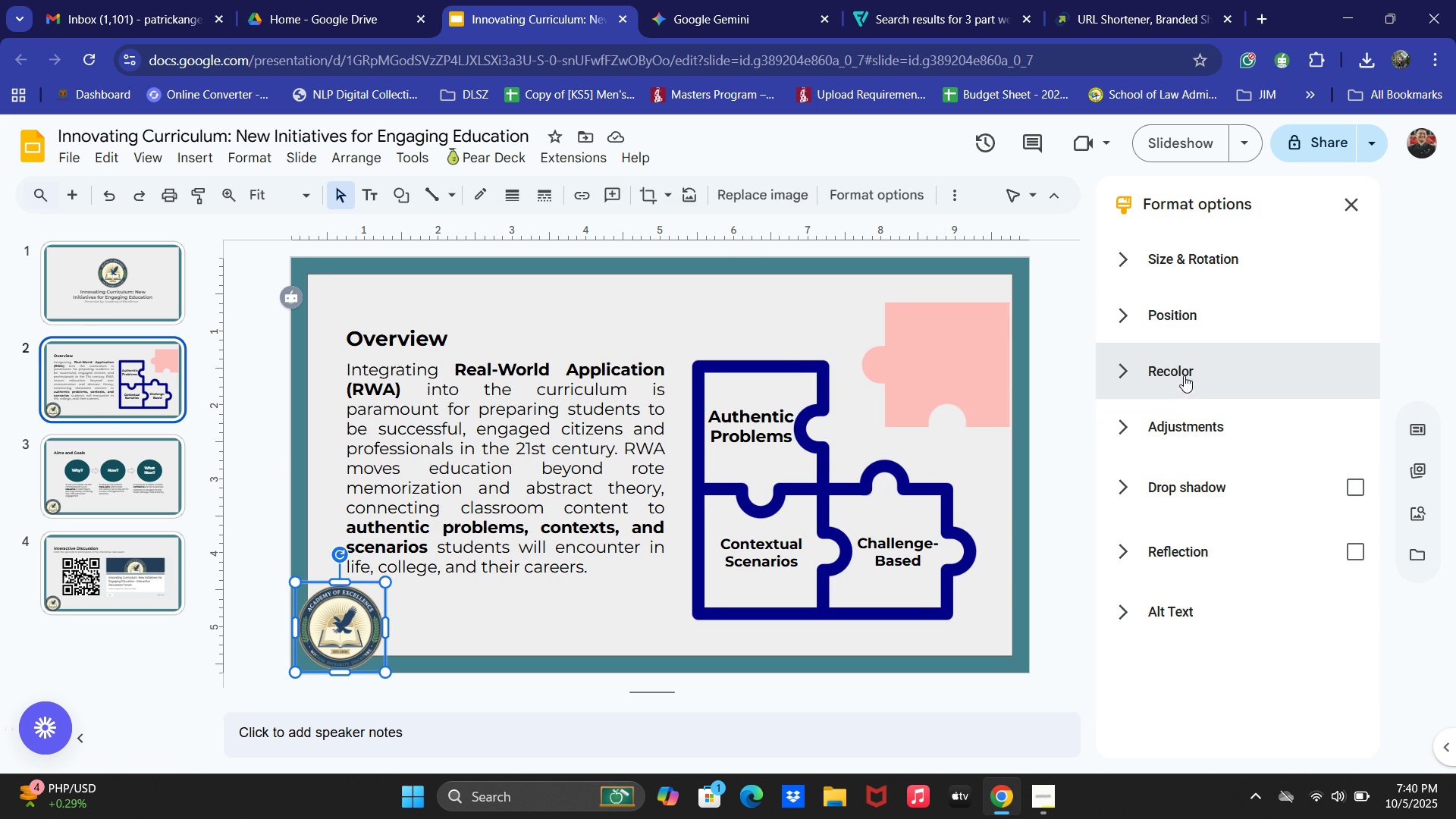 
left_click([1181, 413])